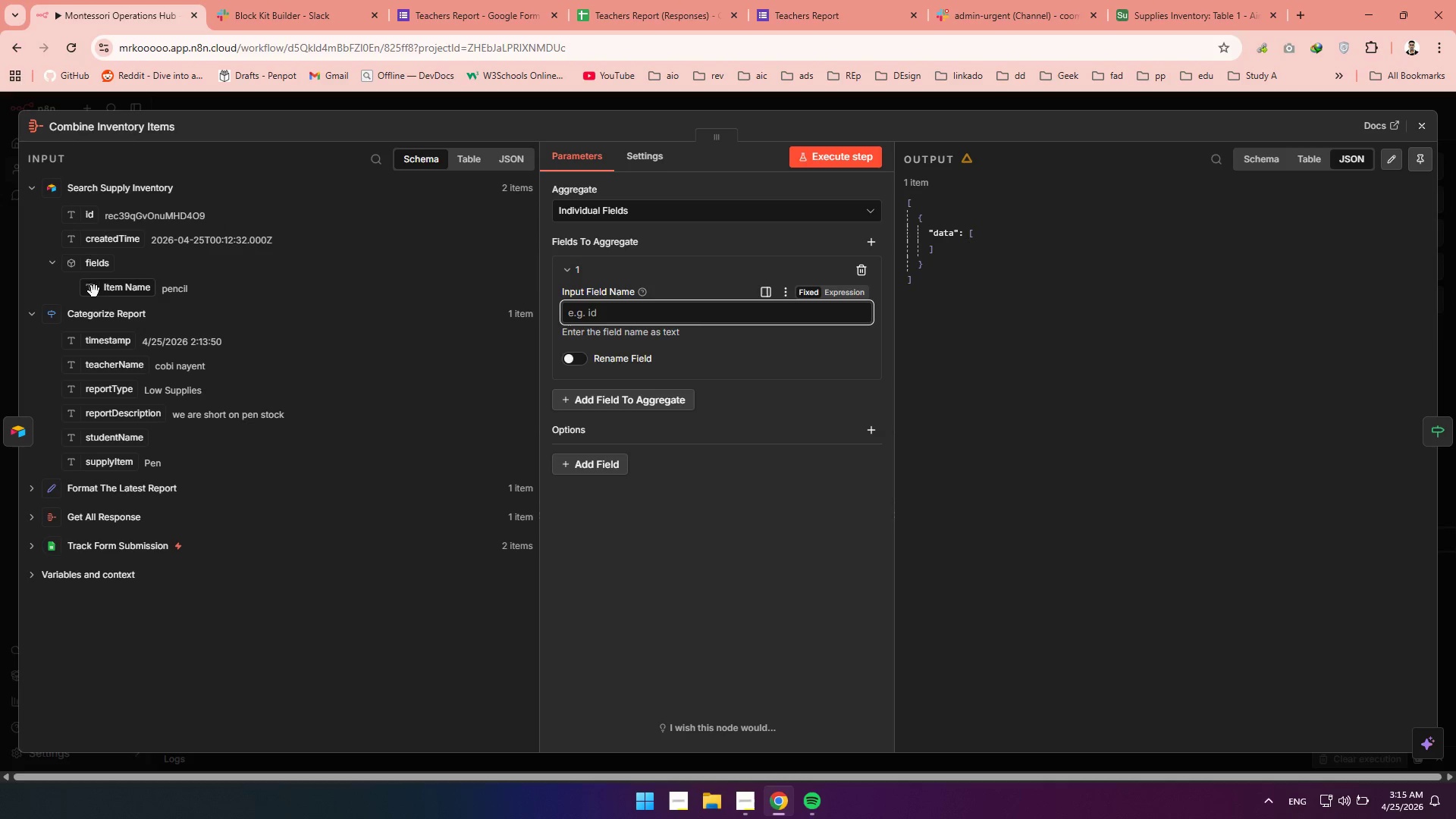 
left_click_drag(start_coordinate=[108, 298], to_coordinate=[125, 274])
 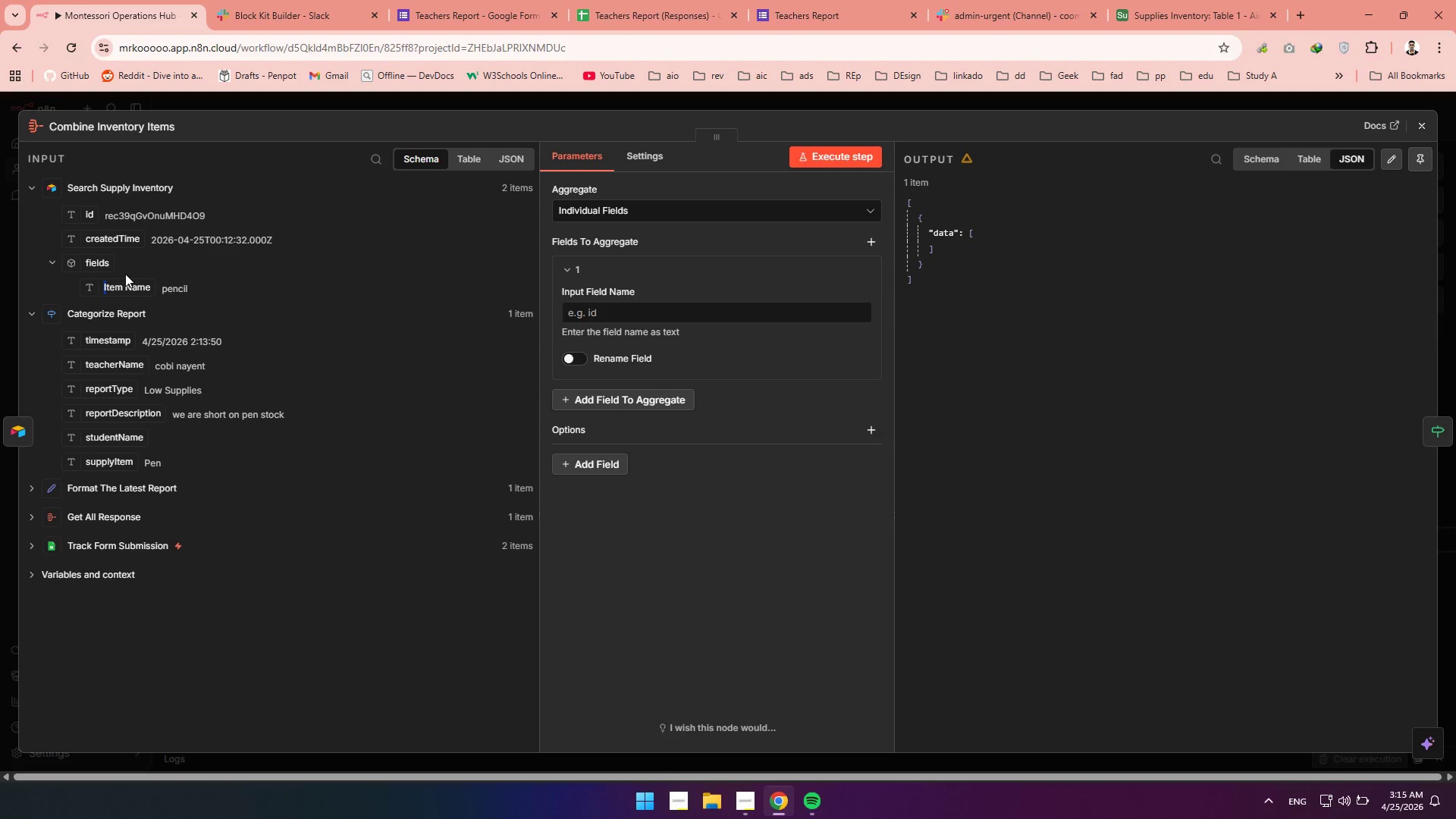 
left_click([125, 274])
 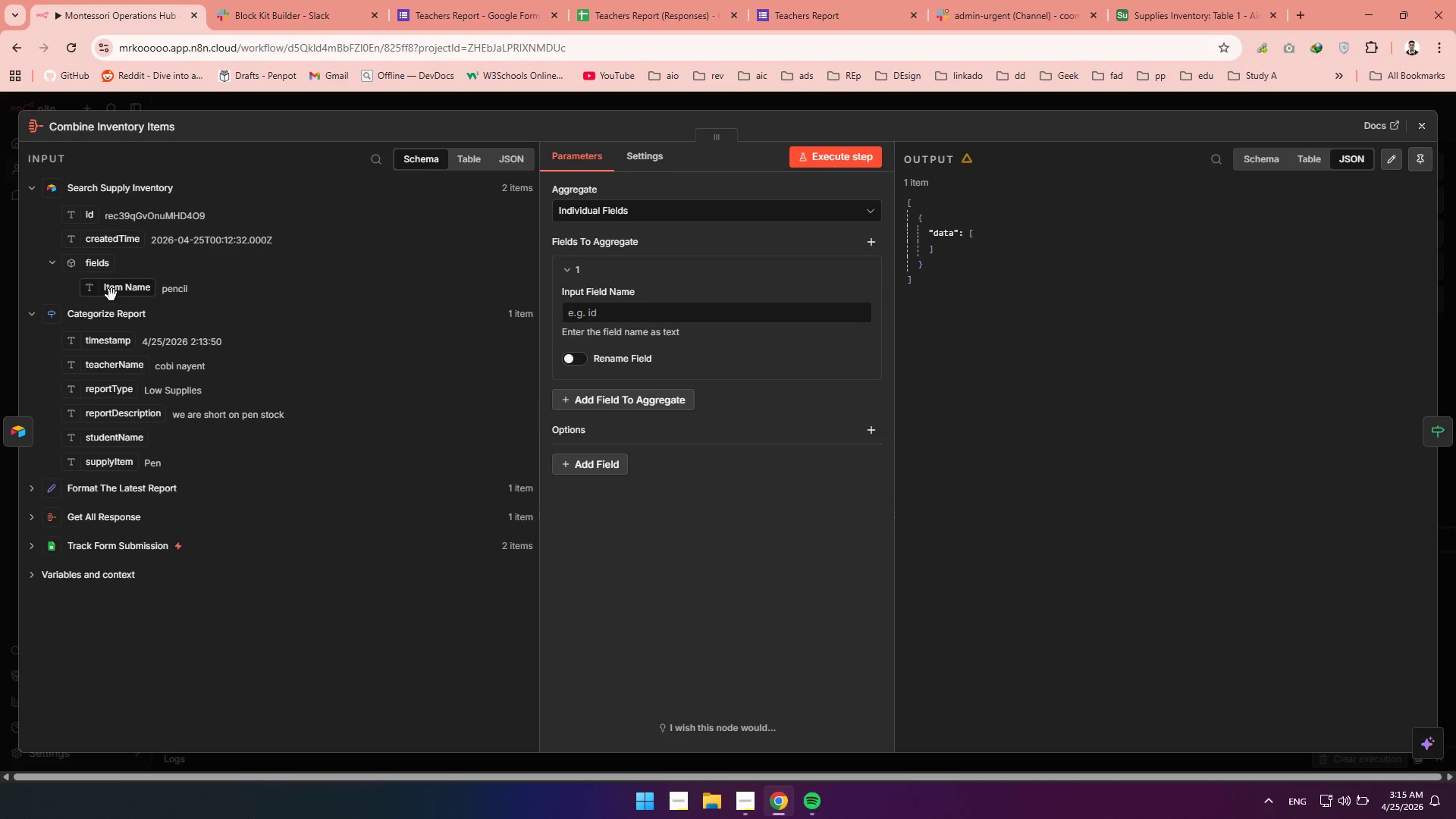 
left_click_drag(start_coordinate=[111, 295], to_coordinate=[612, 315])
 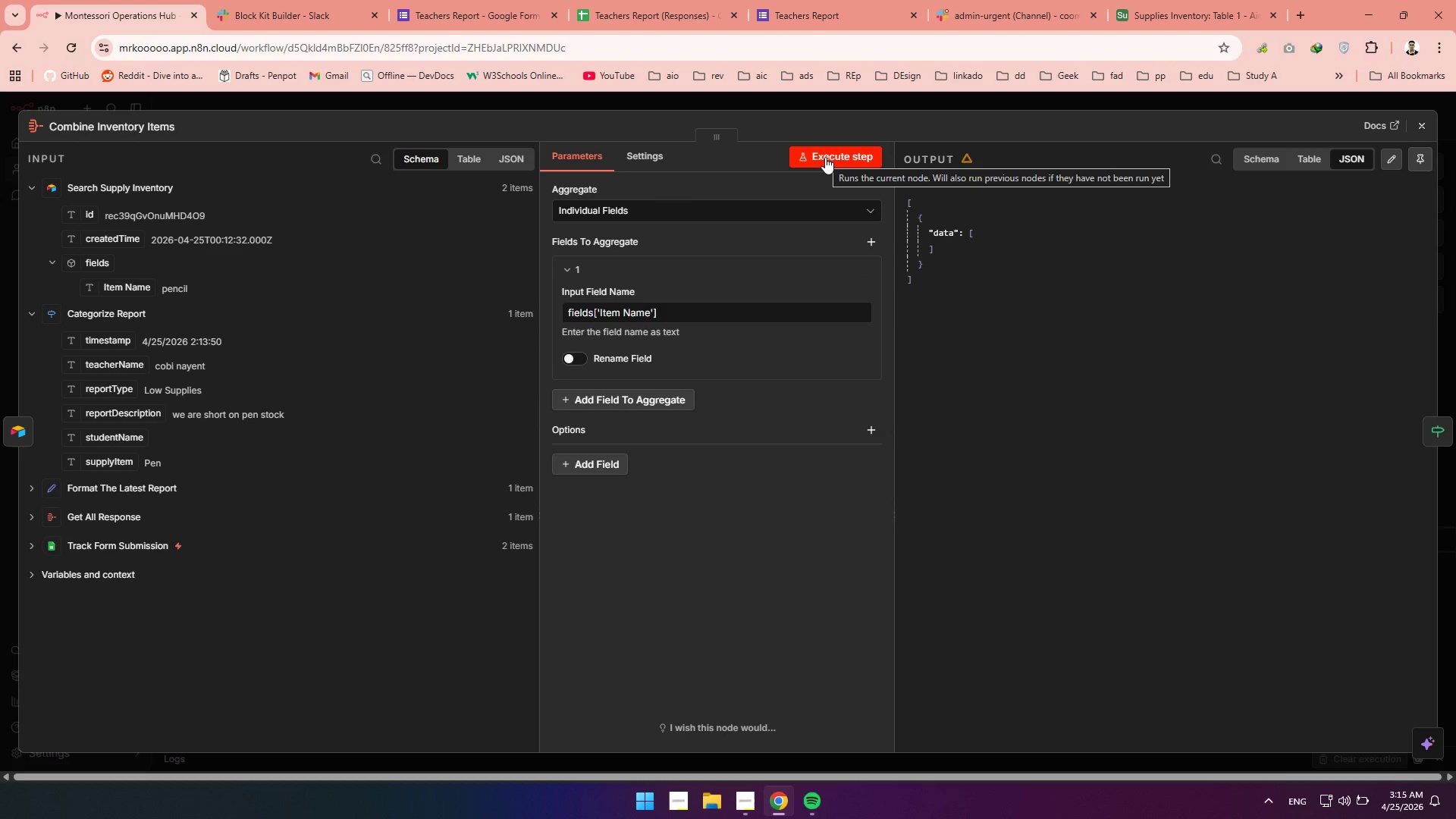 
left_click([825, 157])
 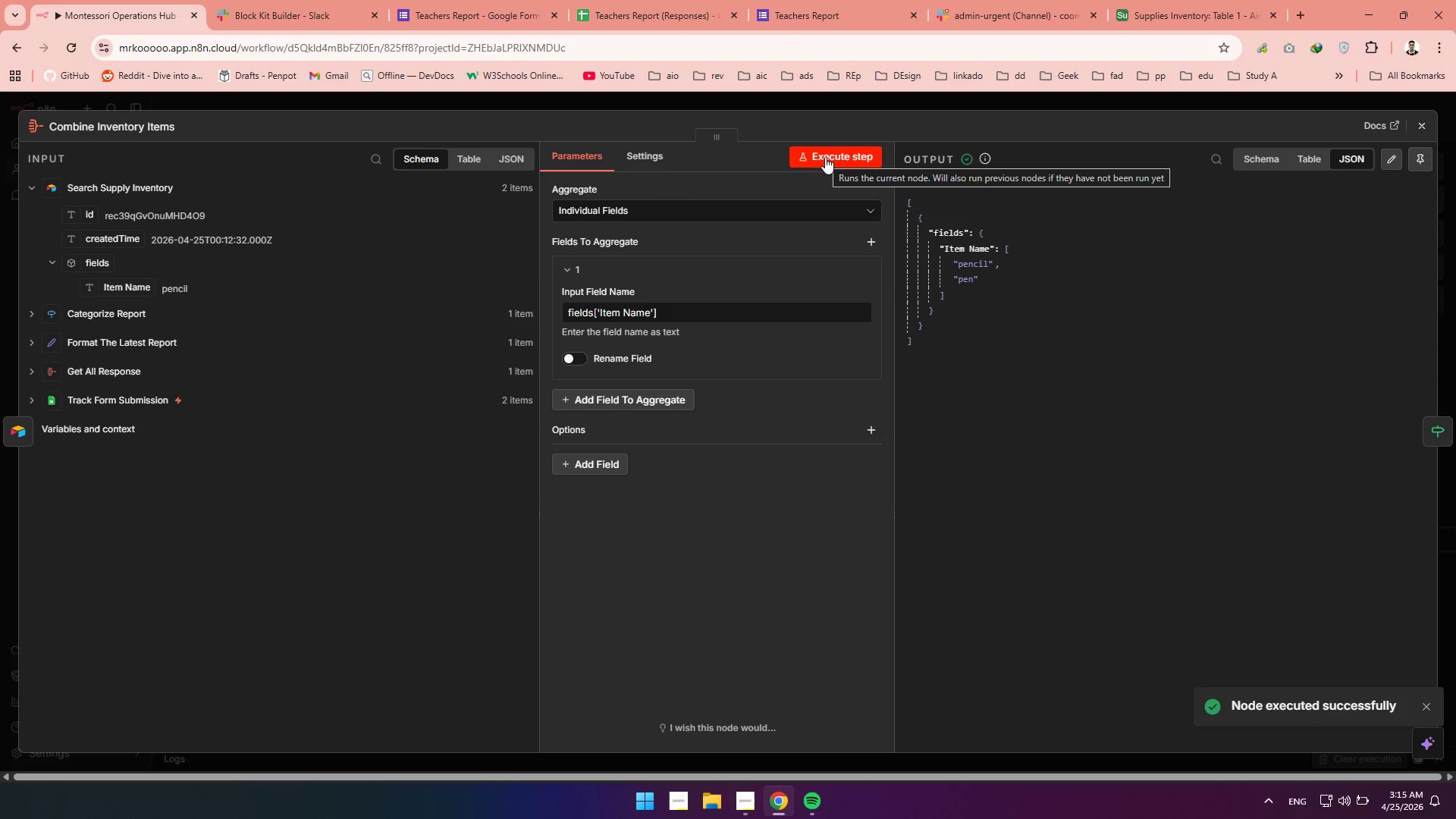 
wait(9.2)
 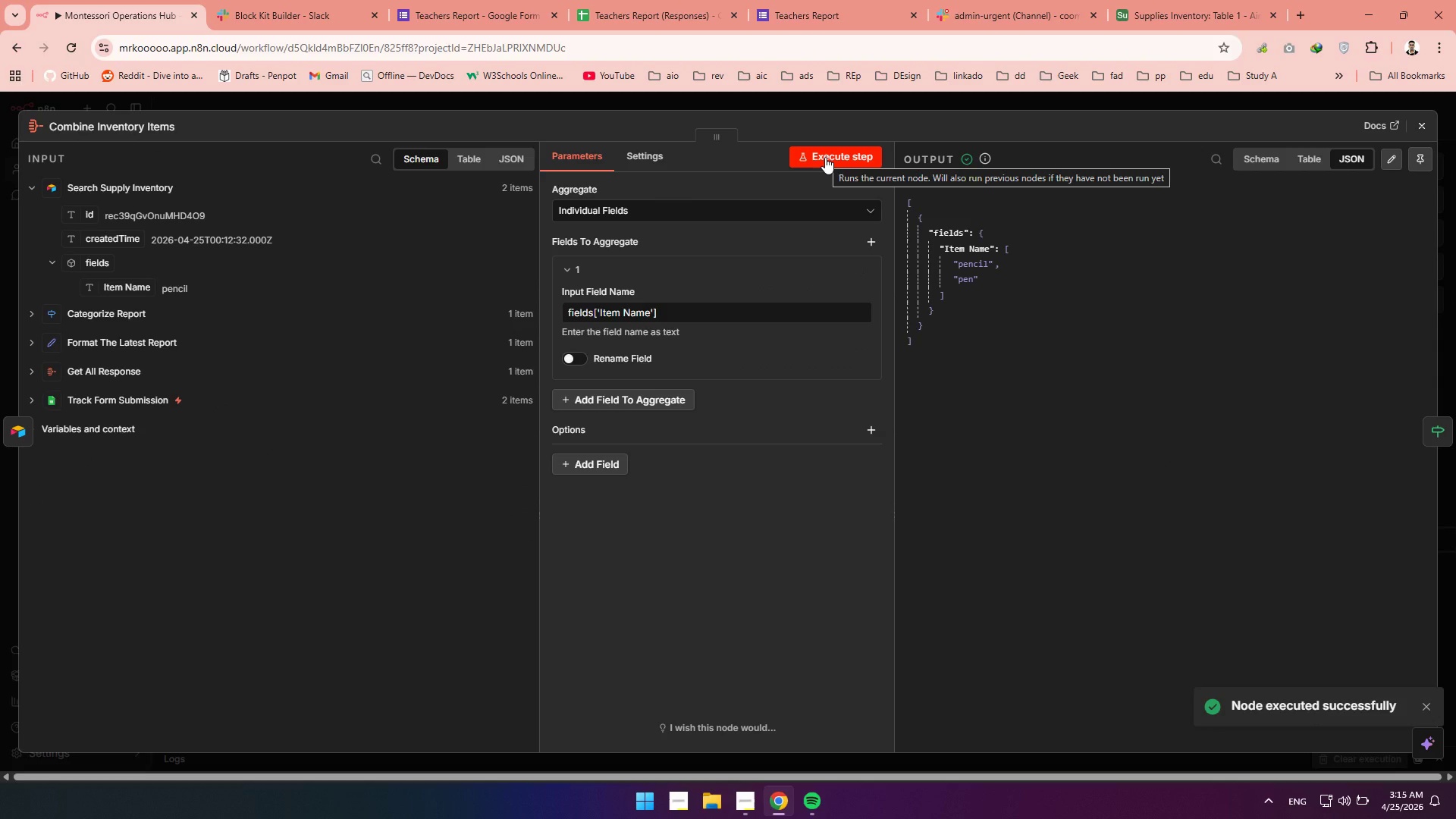 
left_click([573, 354])
 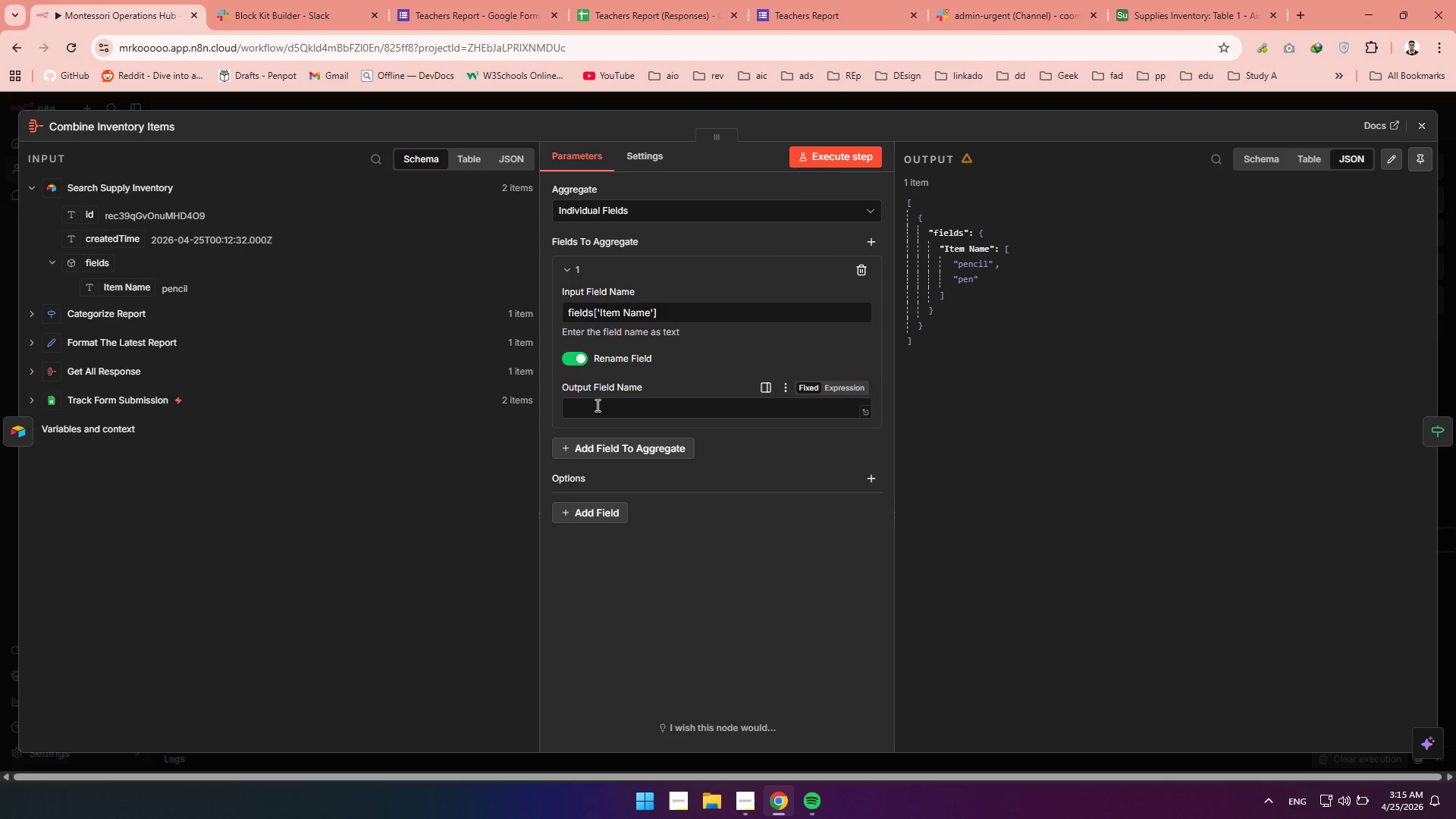 
left_click([596, 405])
 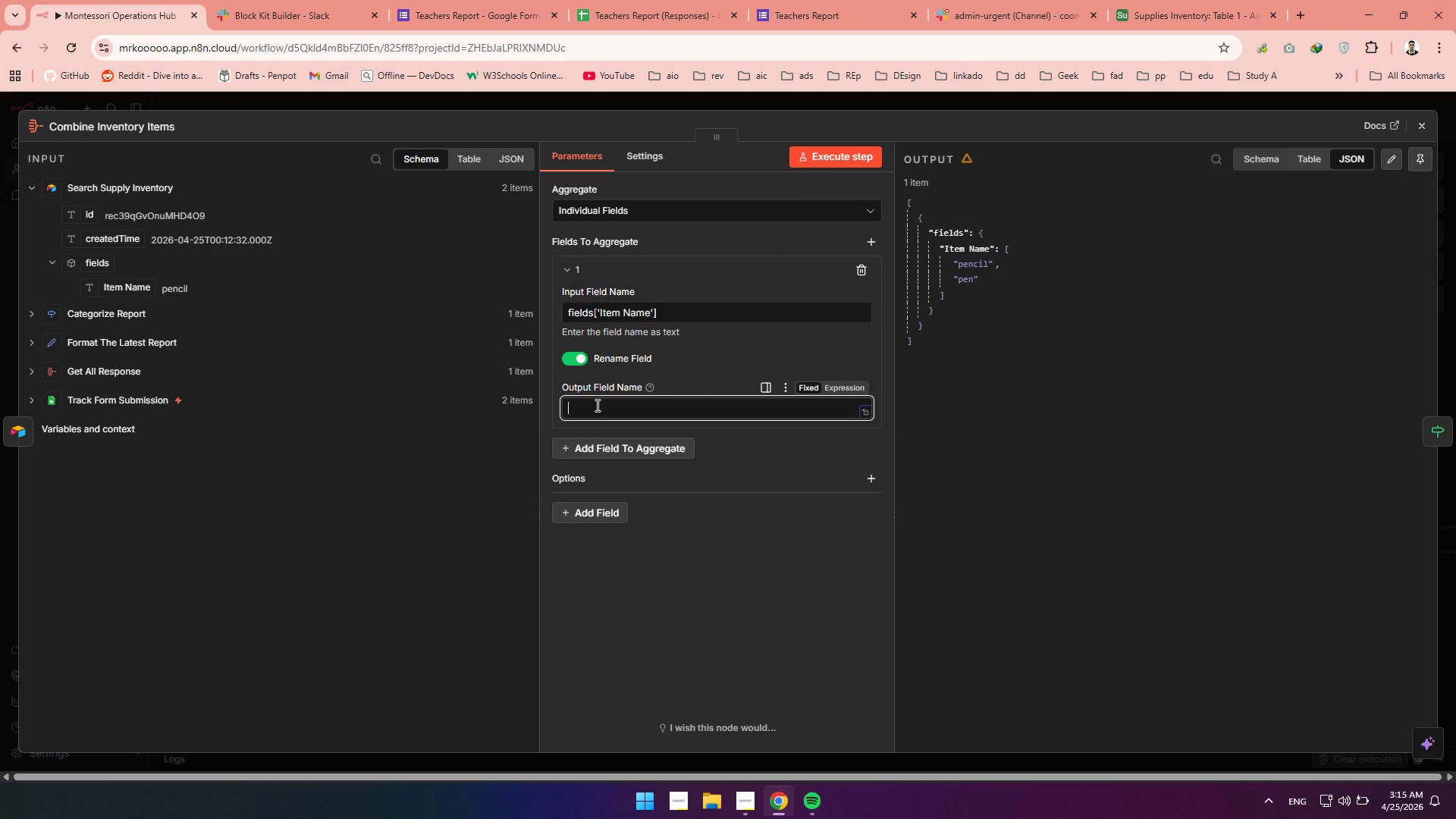 
type(Invetory Items)
 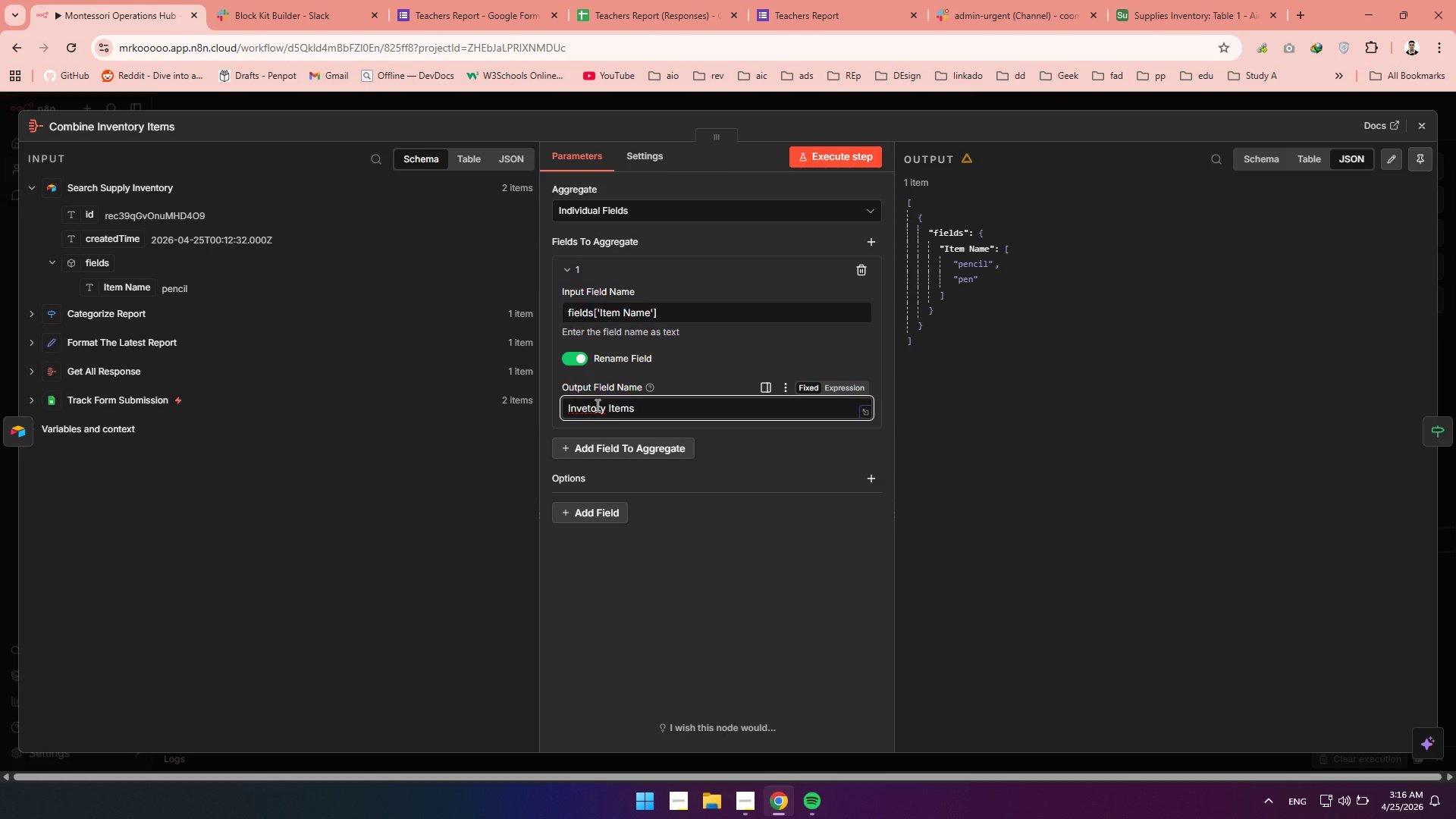 
left_click([586, 408])
 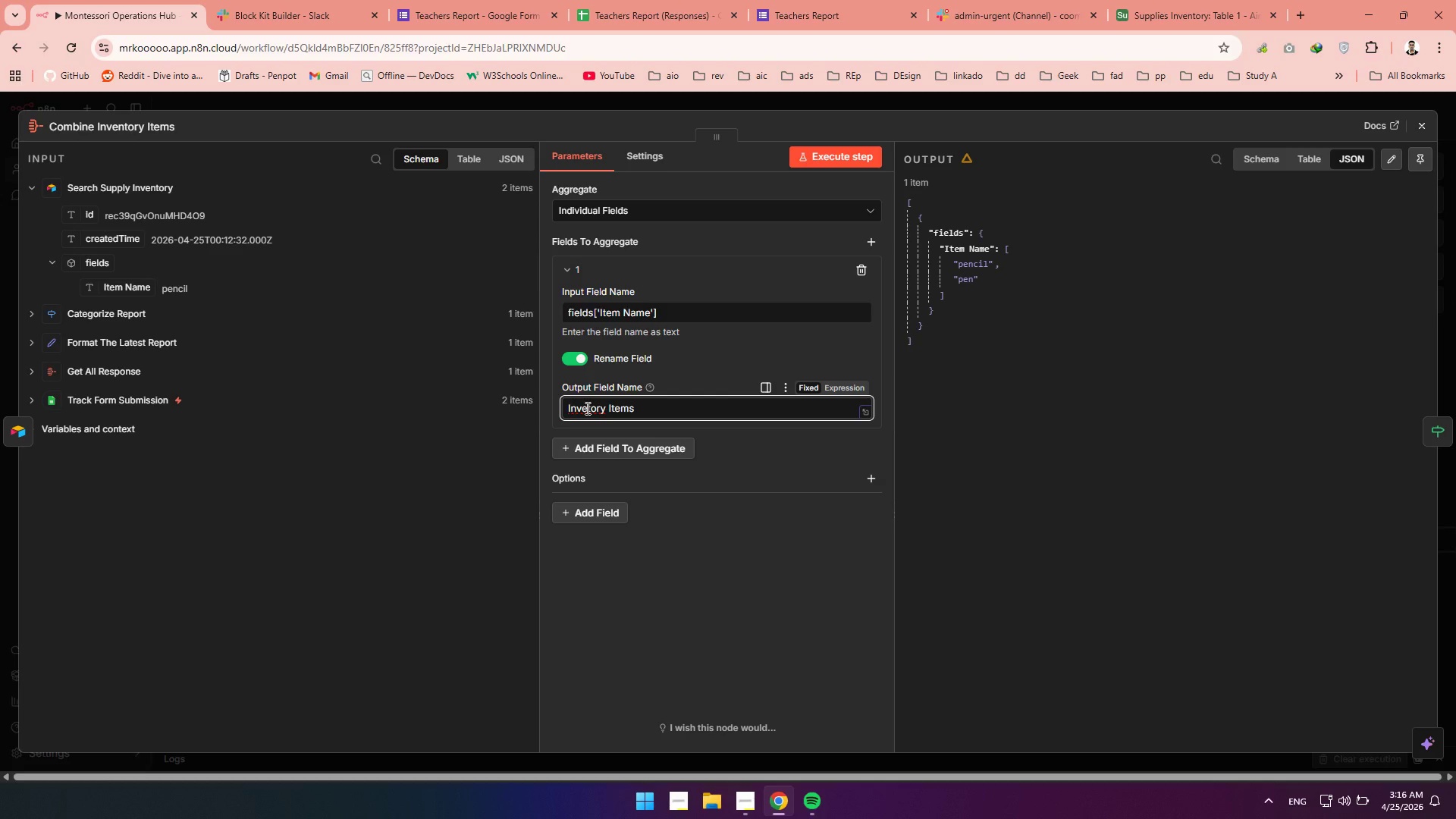 
key(N)
 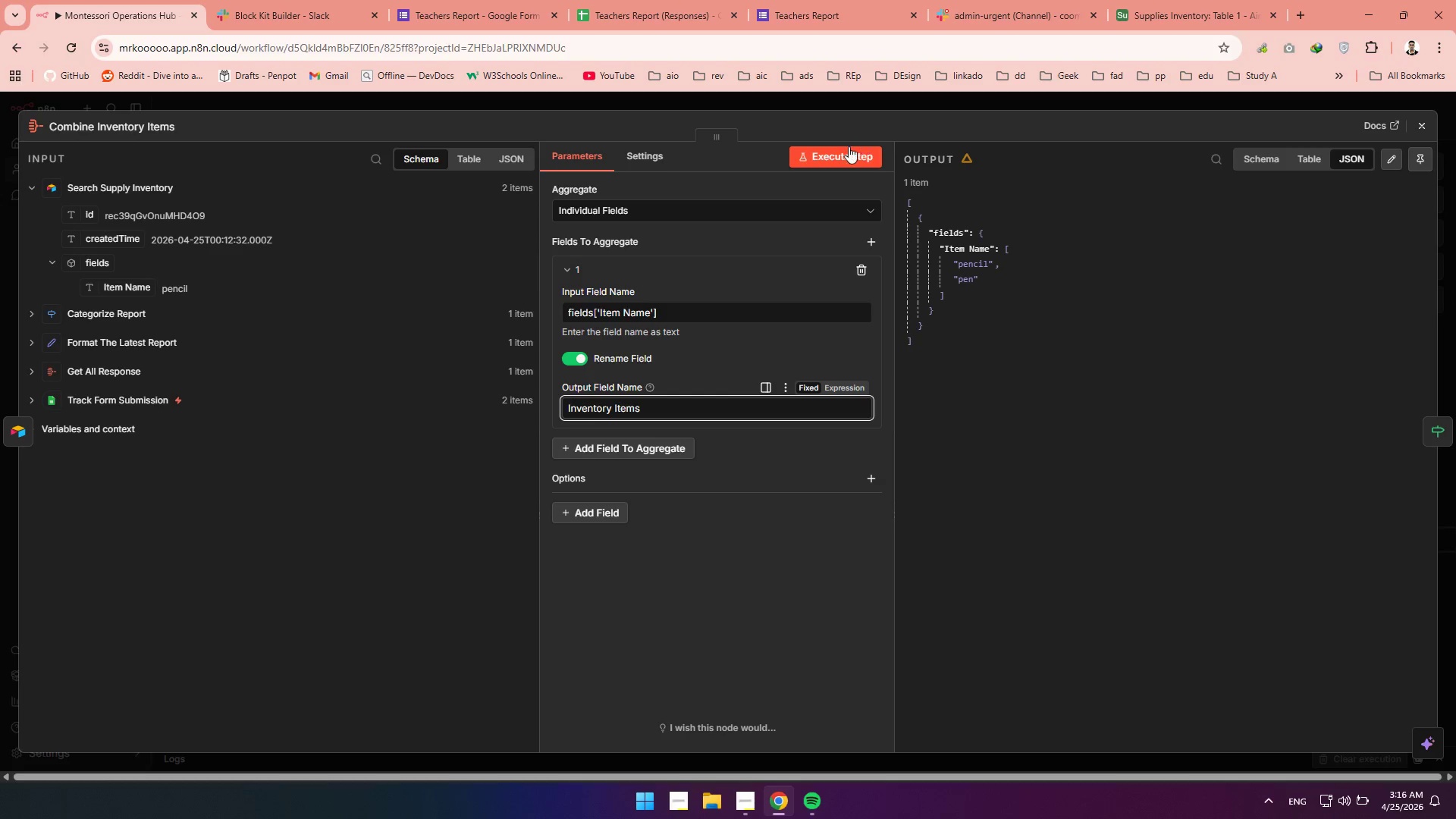 
left_click([833, 151])
 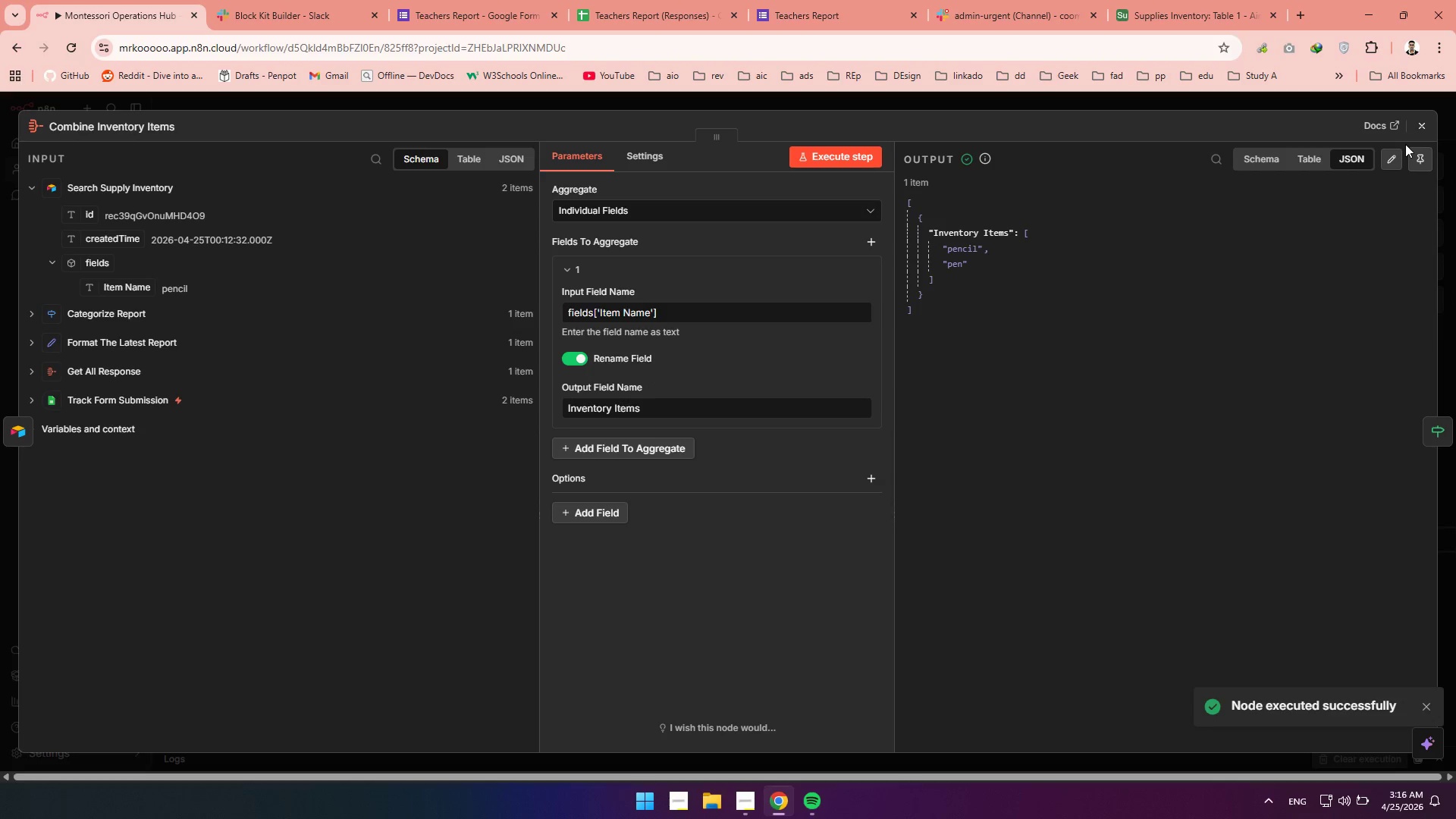 
wait(6.31)
 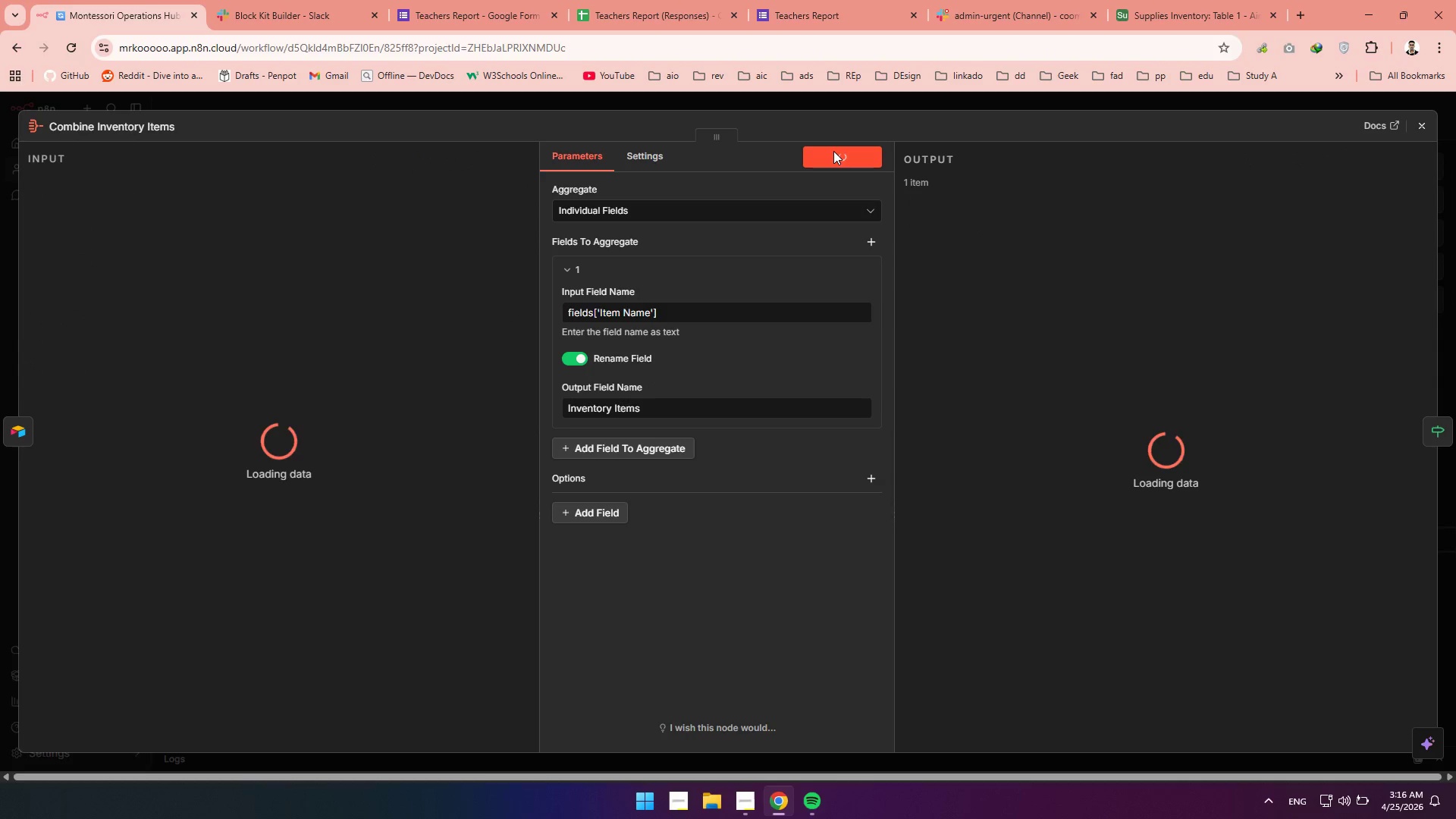 
left_click([1424, 119])
 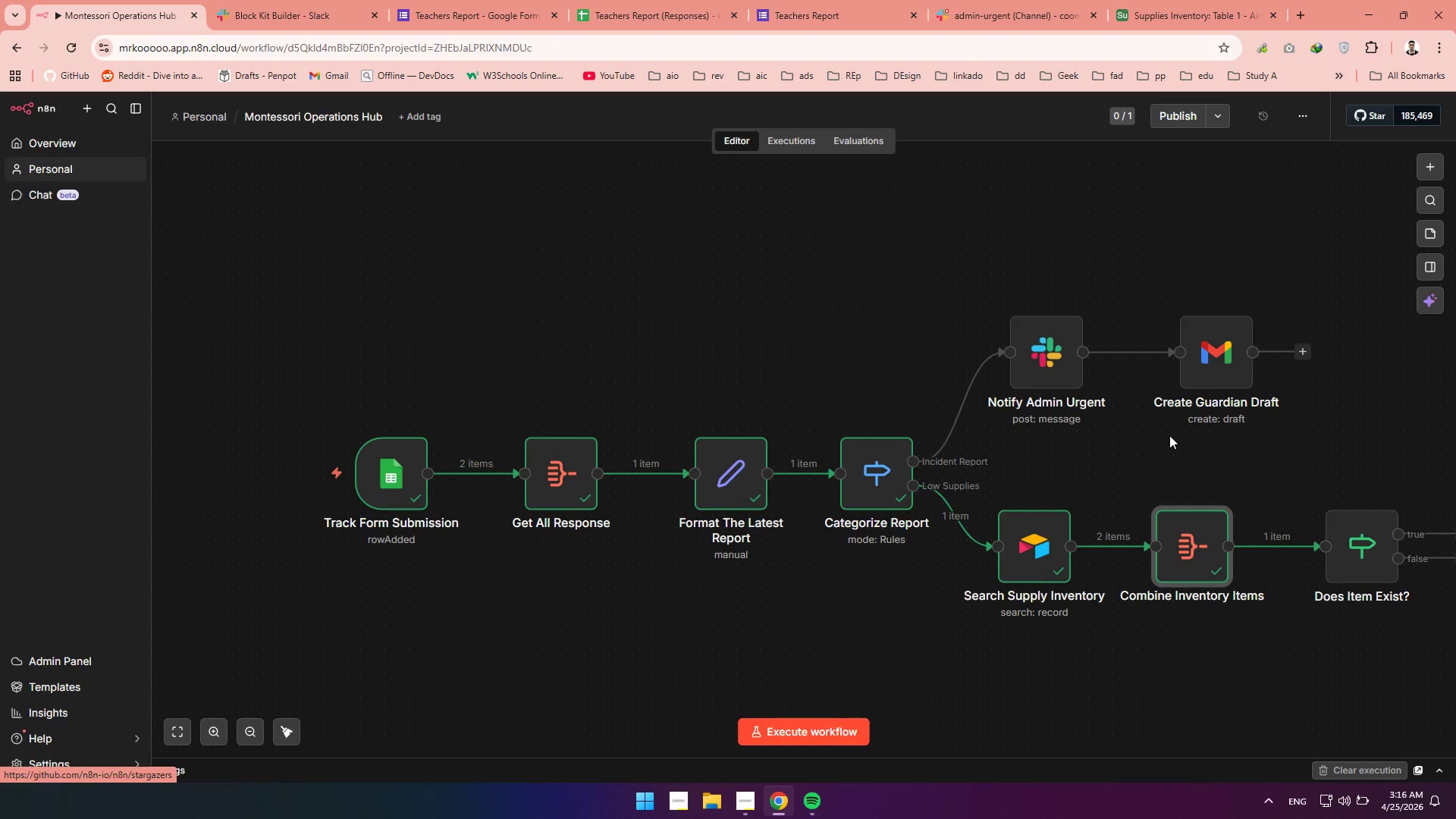 
mouse_move([1220, 546])
 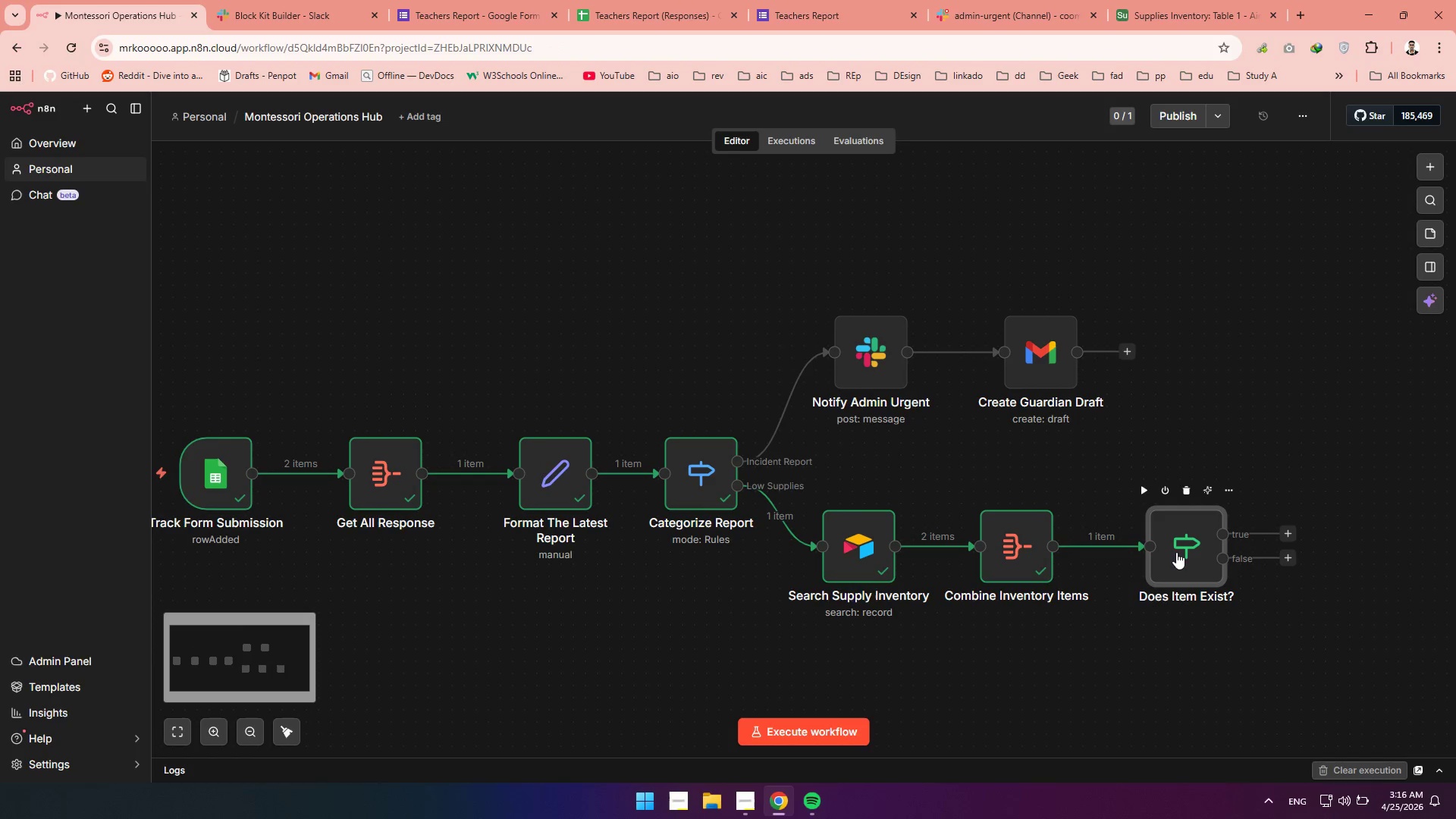 
double_click([1176, 552])
 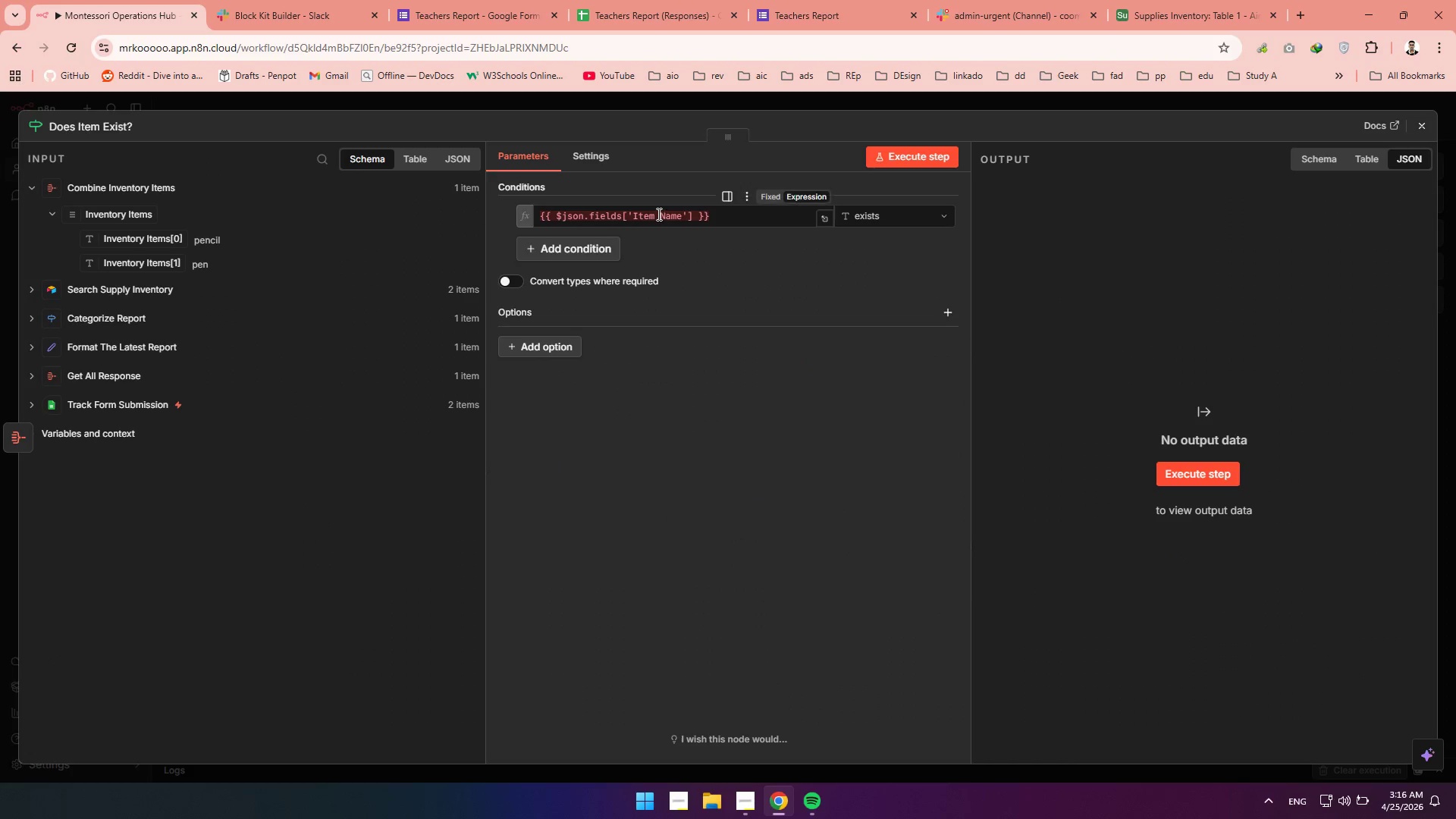 
left_click_drag(start_coordinate=[733, 220], to_coordinate=[491, 204])
 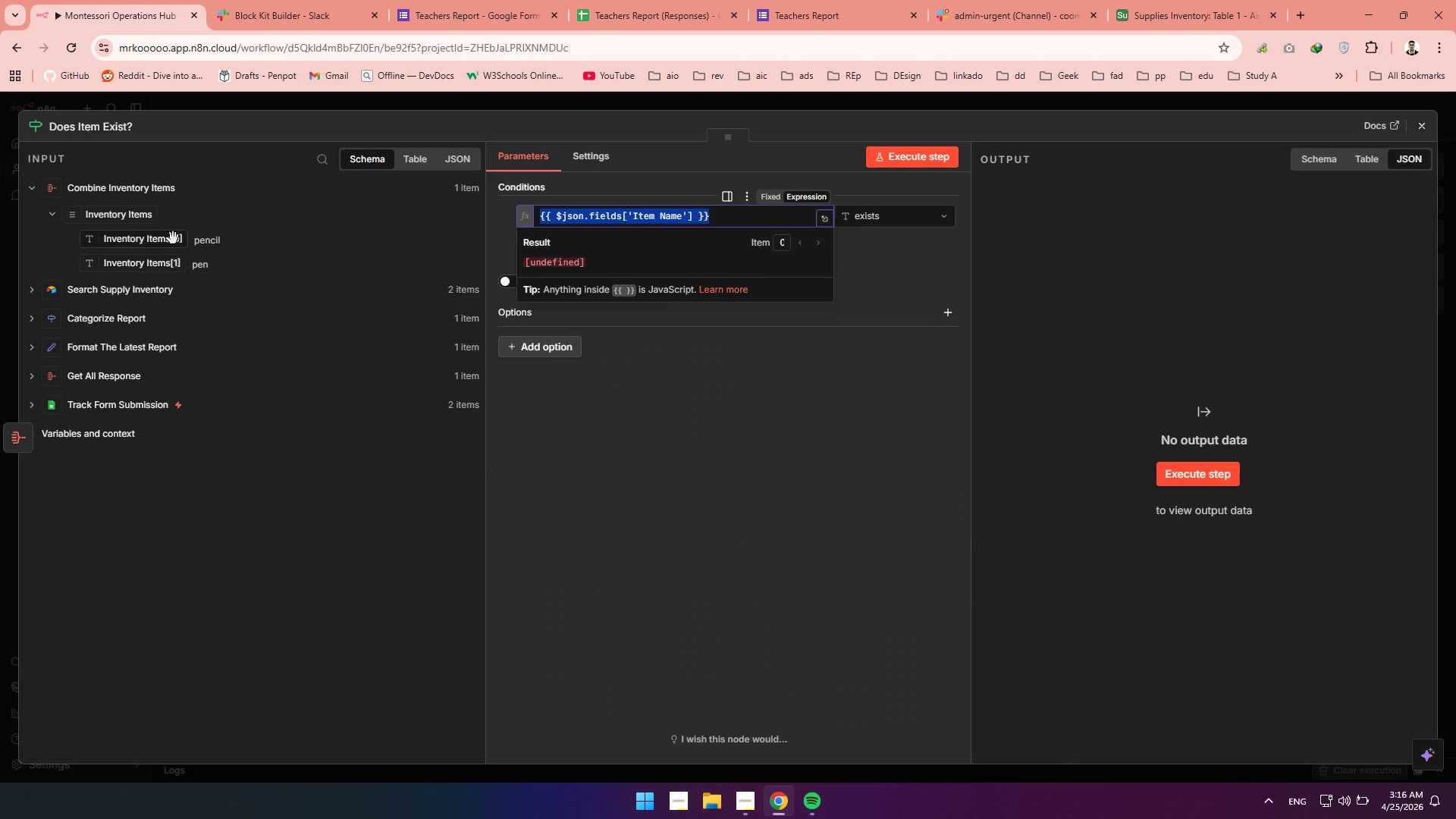 
left_click_drag(start_coordinate=[132, 218], to_coordinate=[635, 215])
 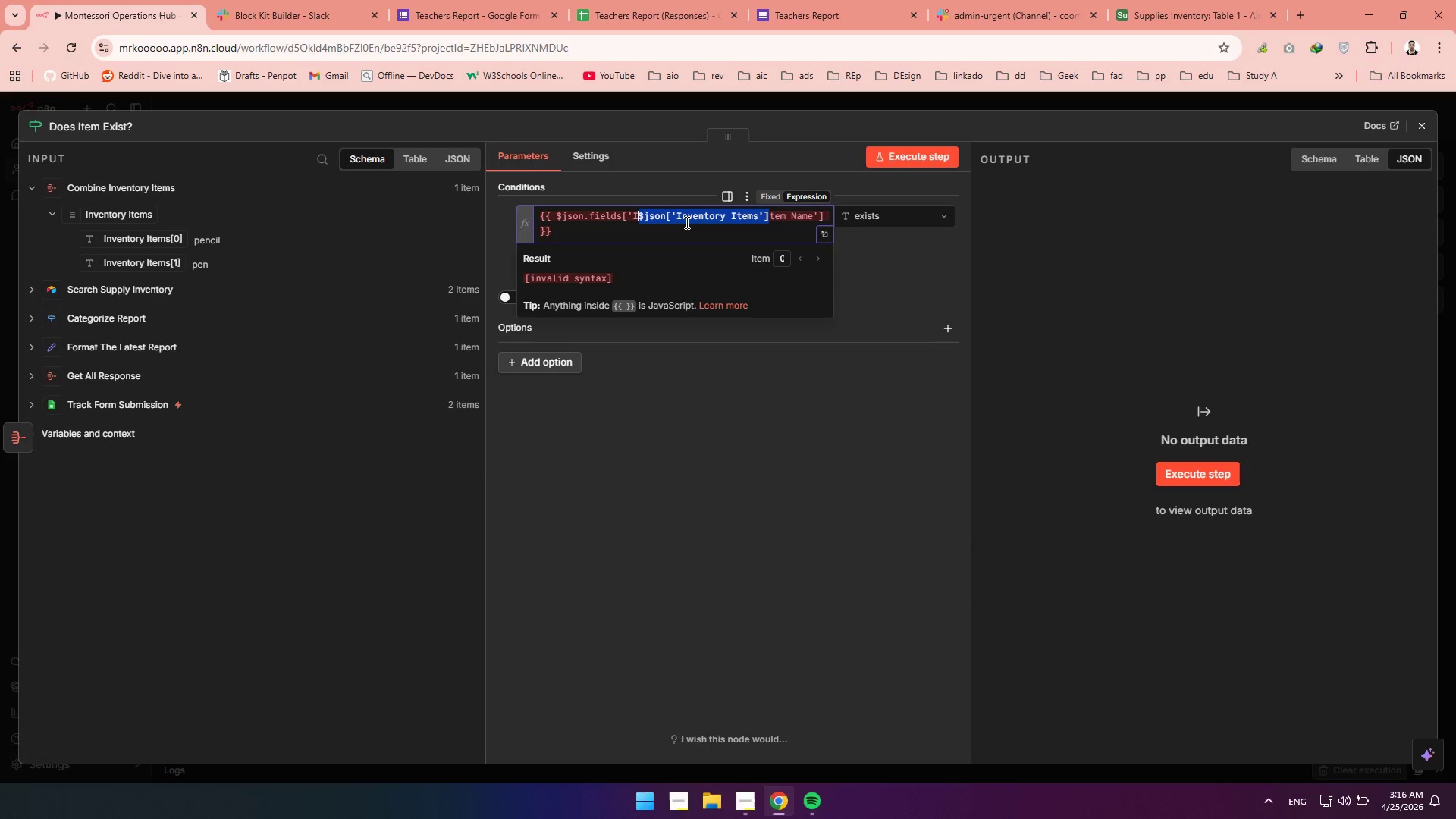 
key(Control+A)
 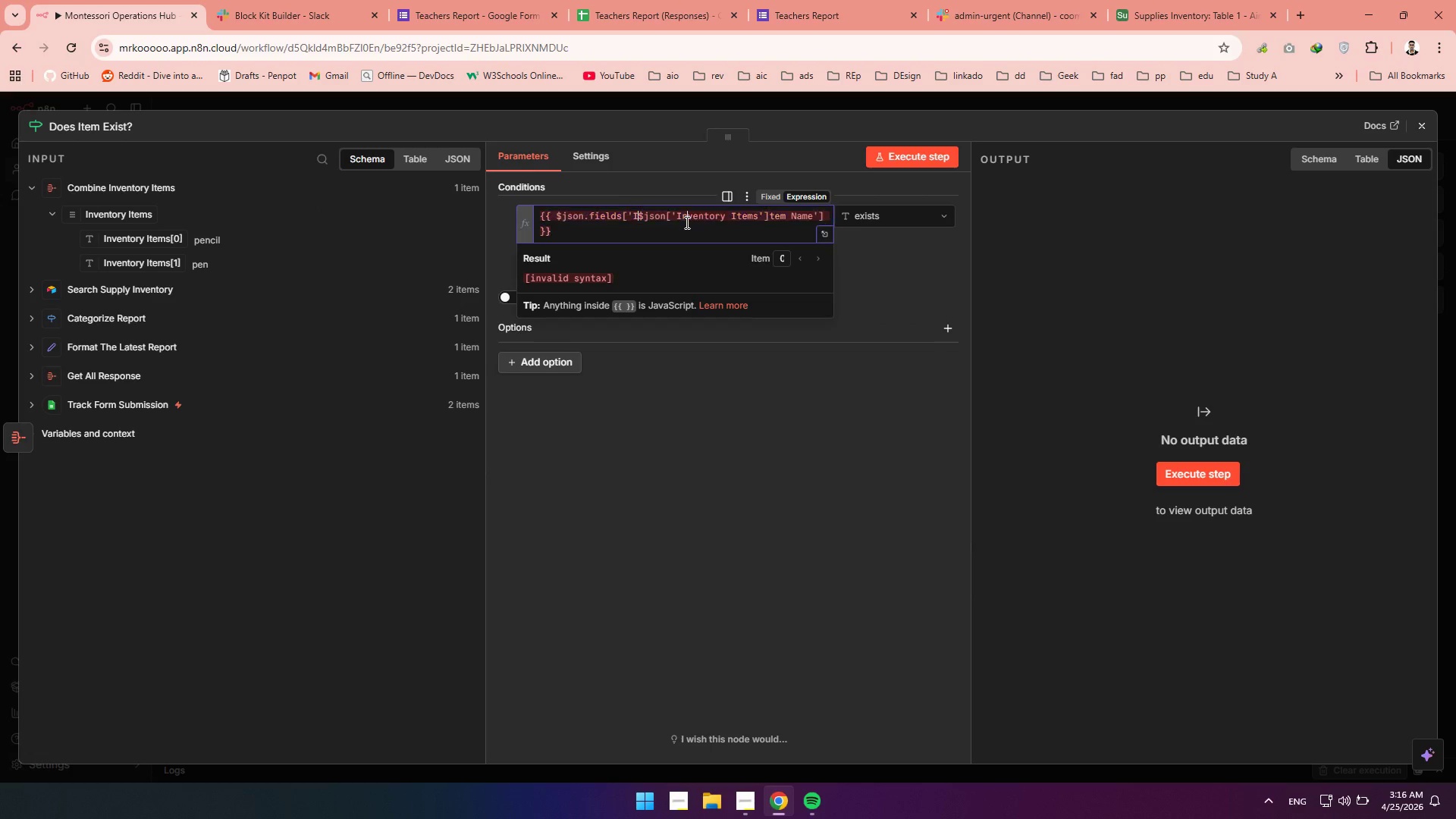 
left_click([686, 222])
 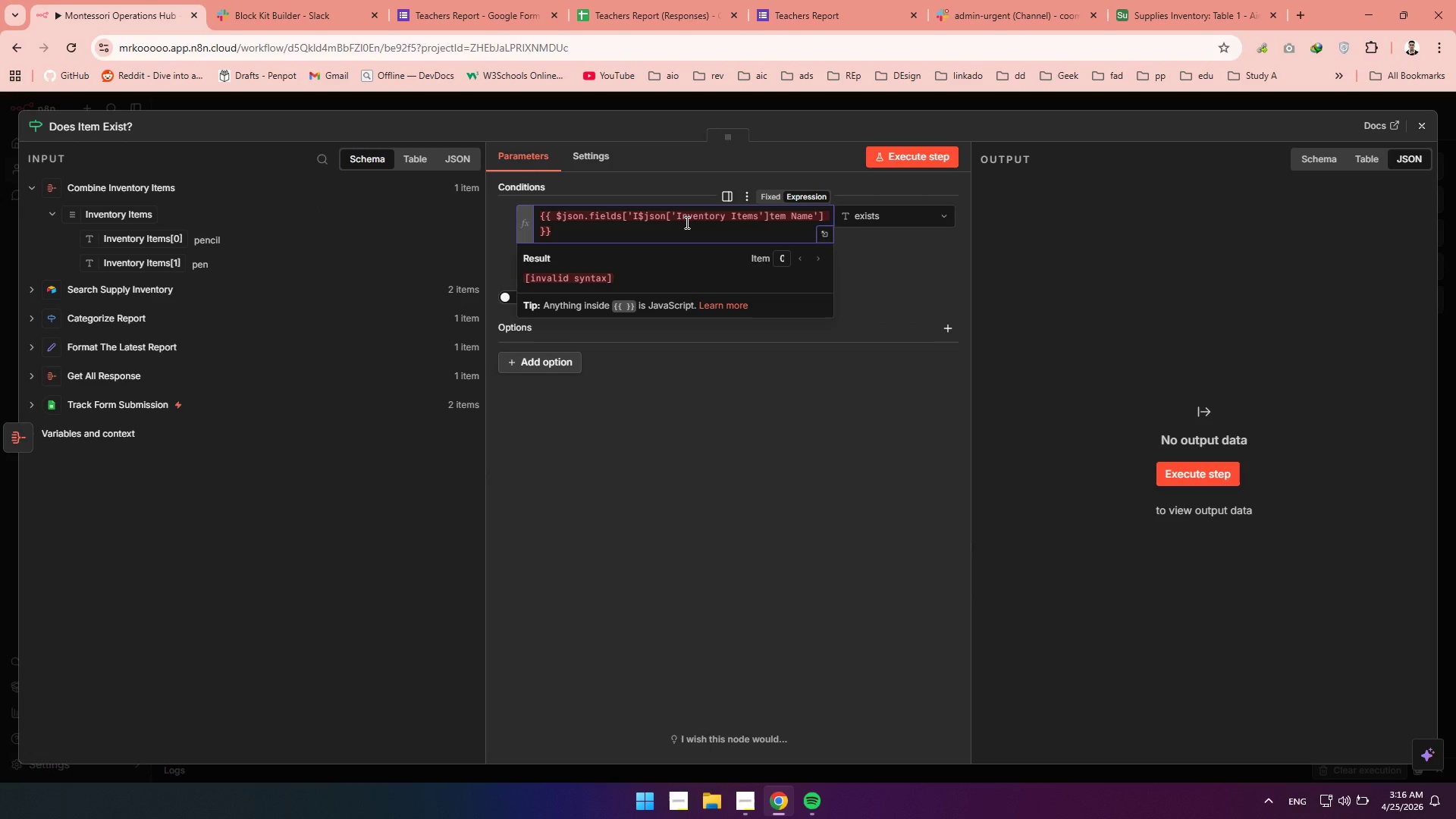 
hold_key(key=ControlLeft, duration=0.38)